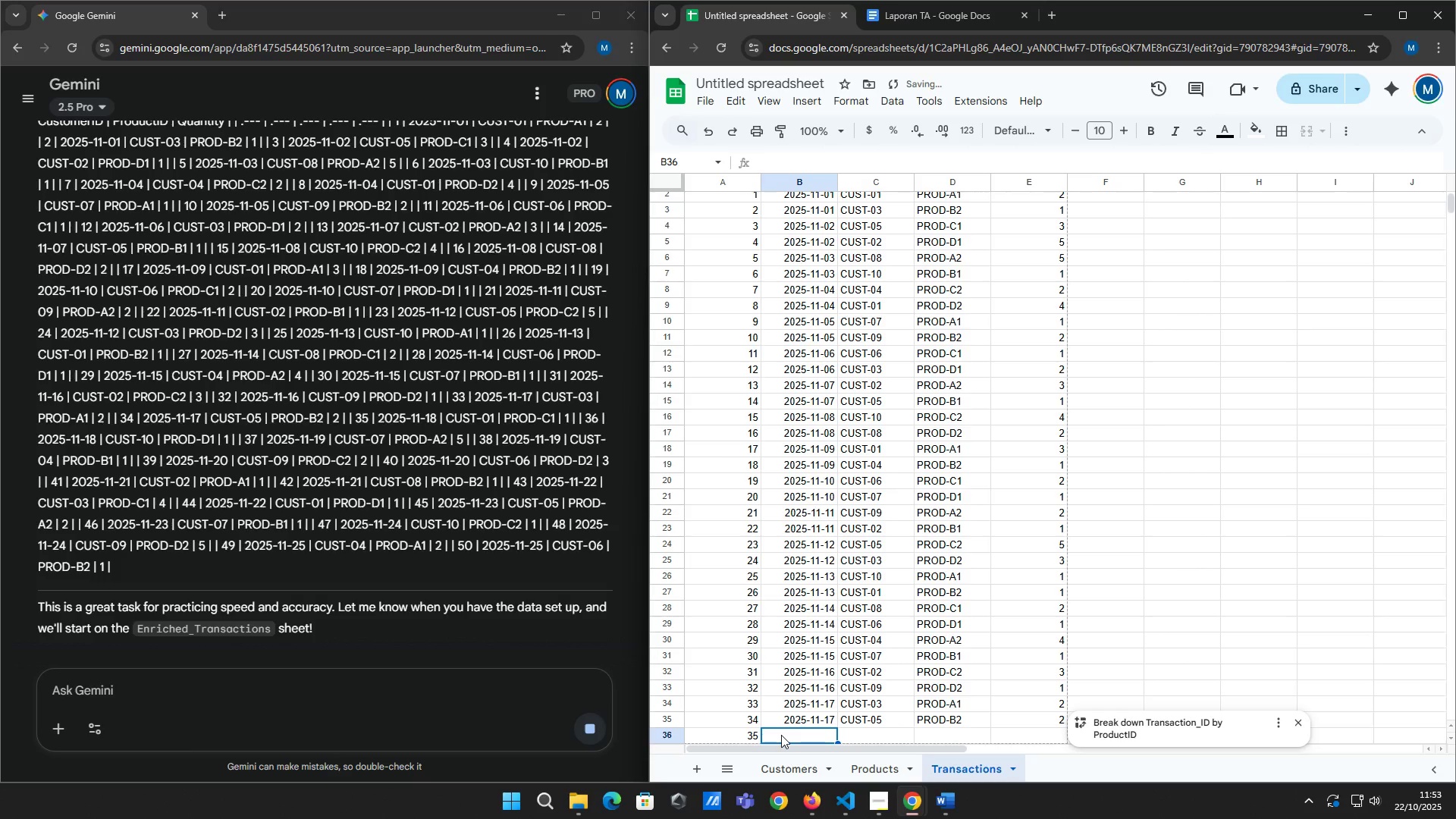 
key(CapsLock)
 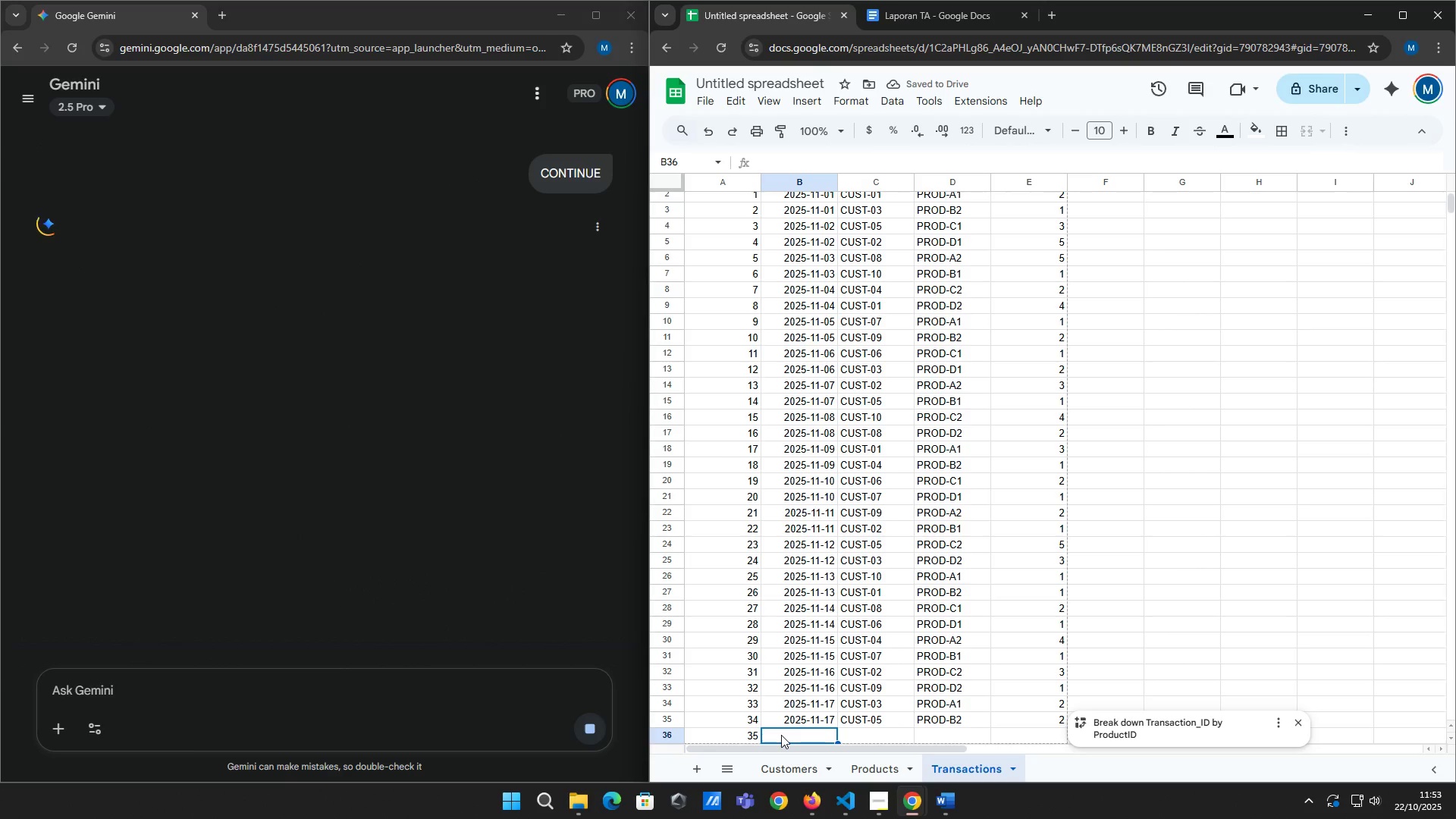 
scroll: coordinate [330, 342], scroll_direction: up, amount: 6.0
 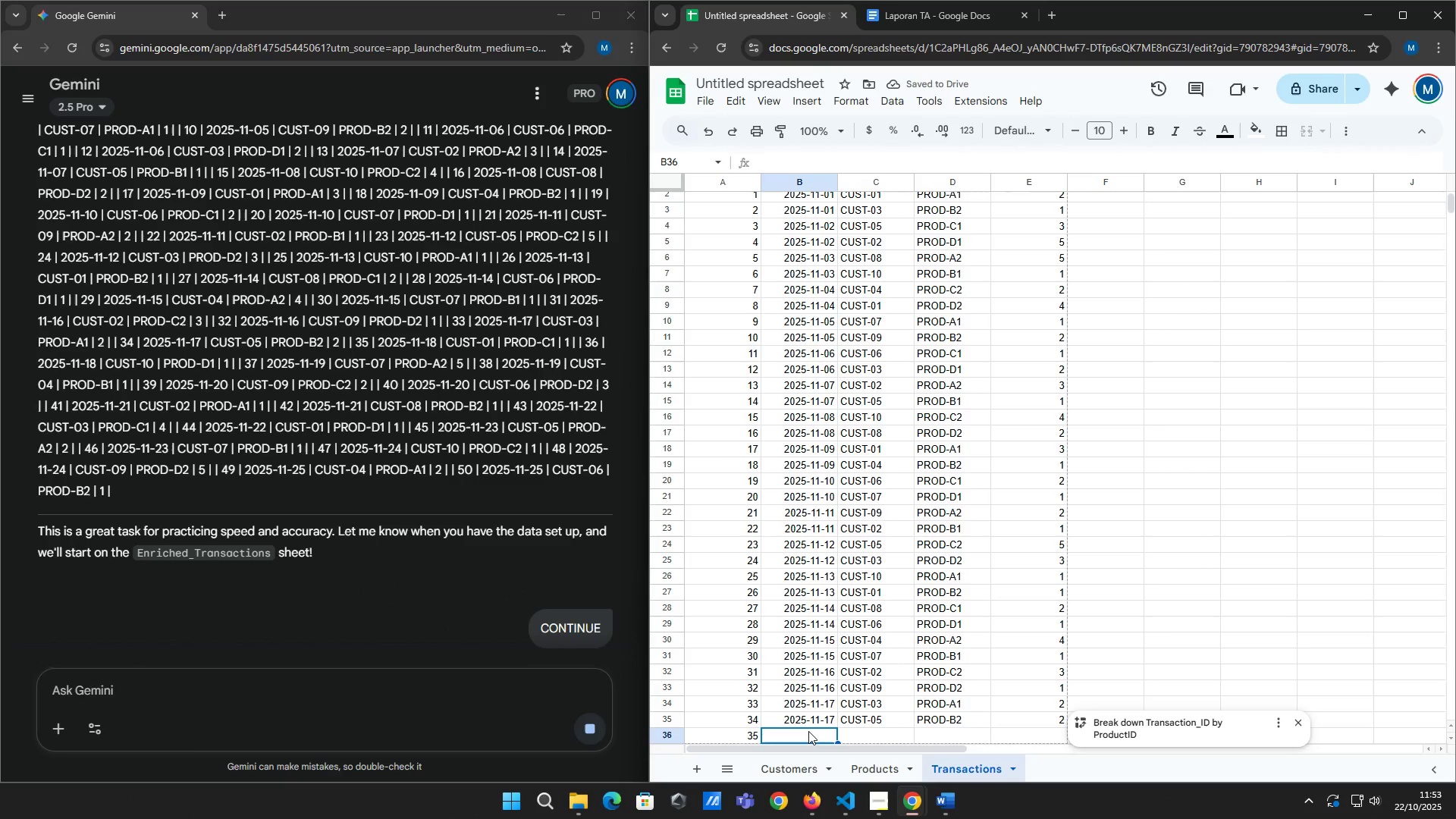 
left_click([808, 731])
 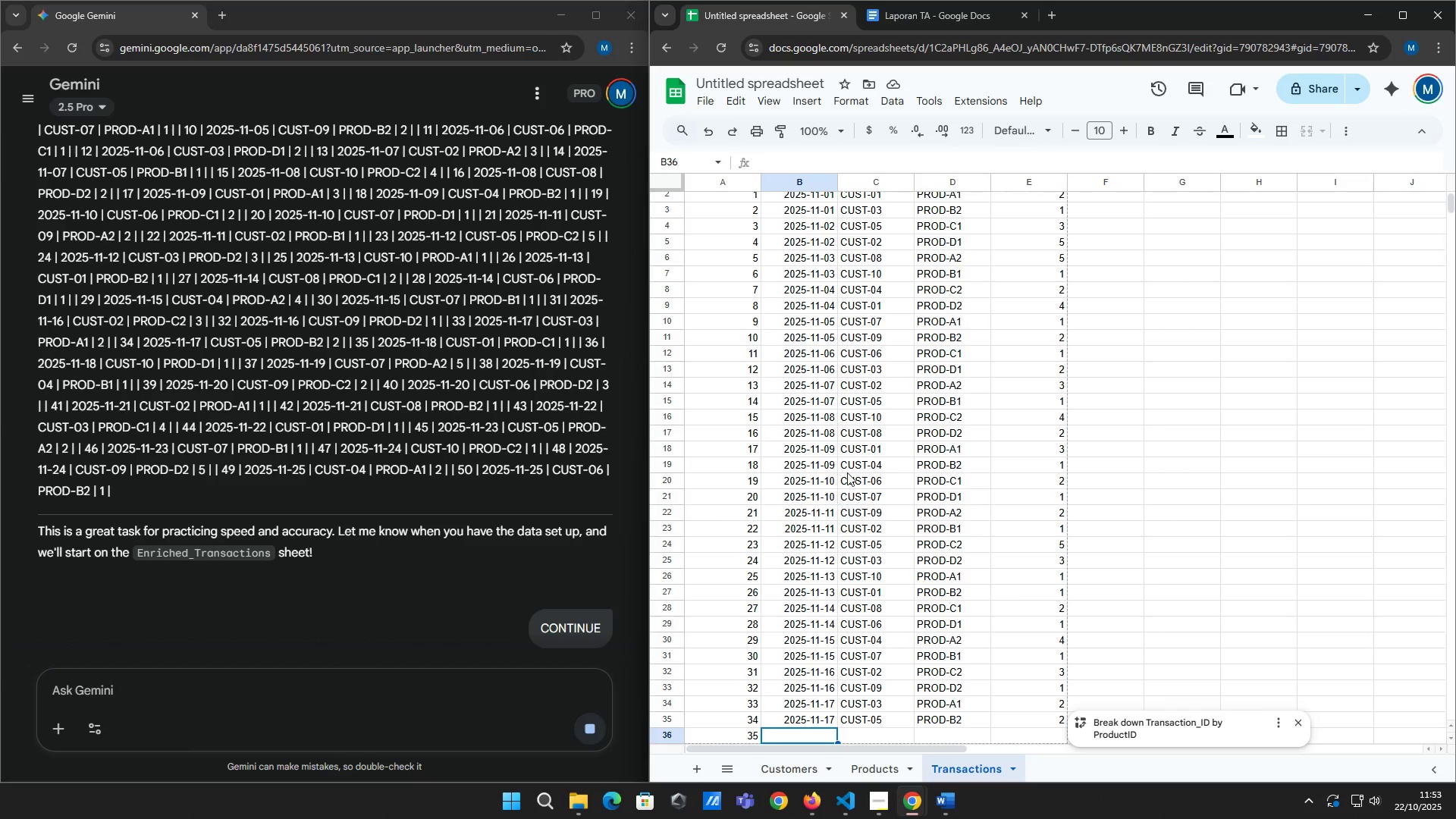 
wait(7.83)
 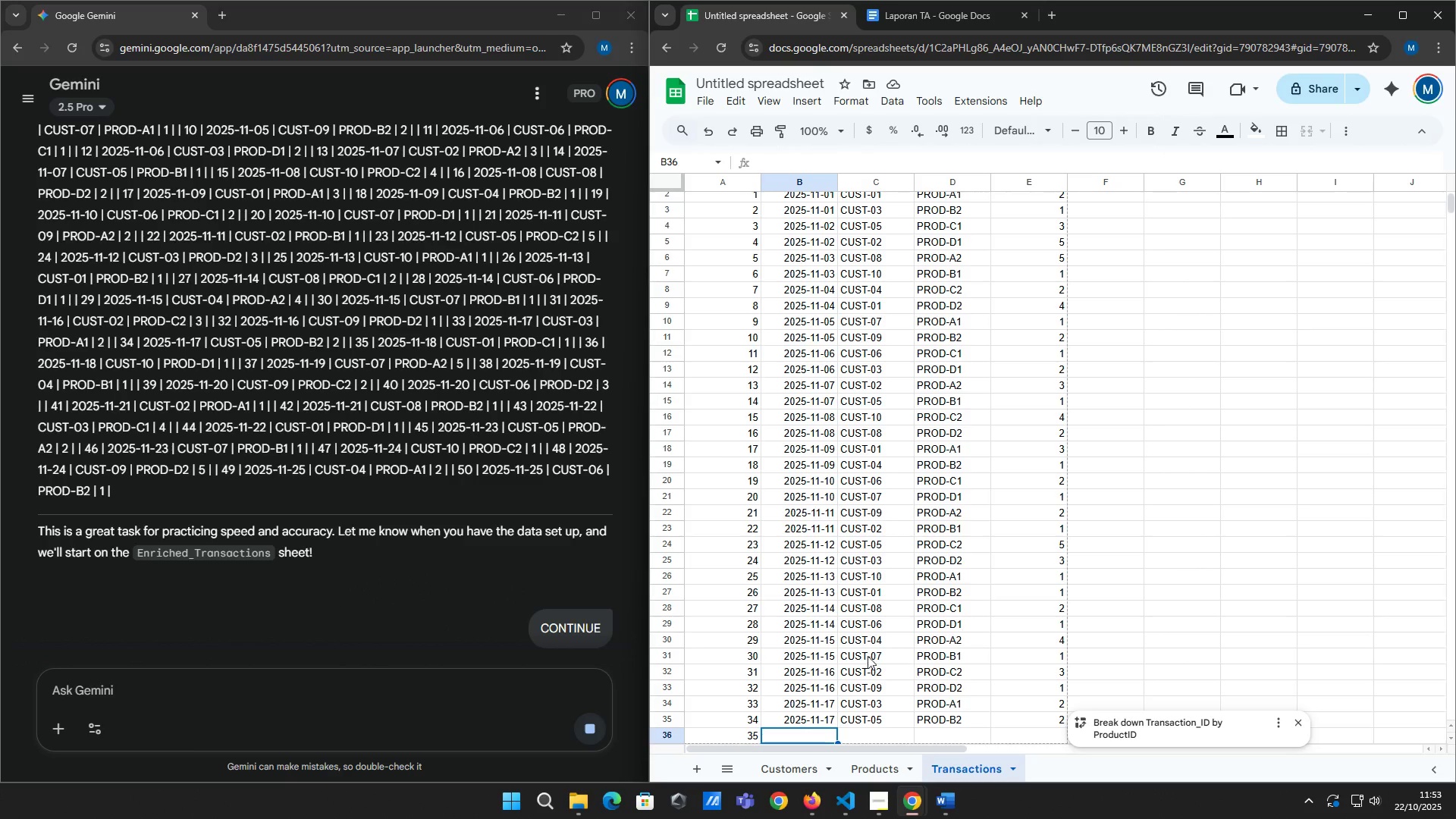 
left_click([886, 808])